 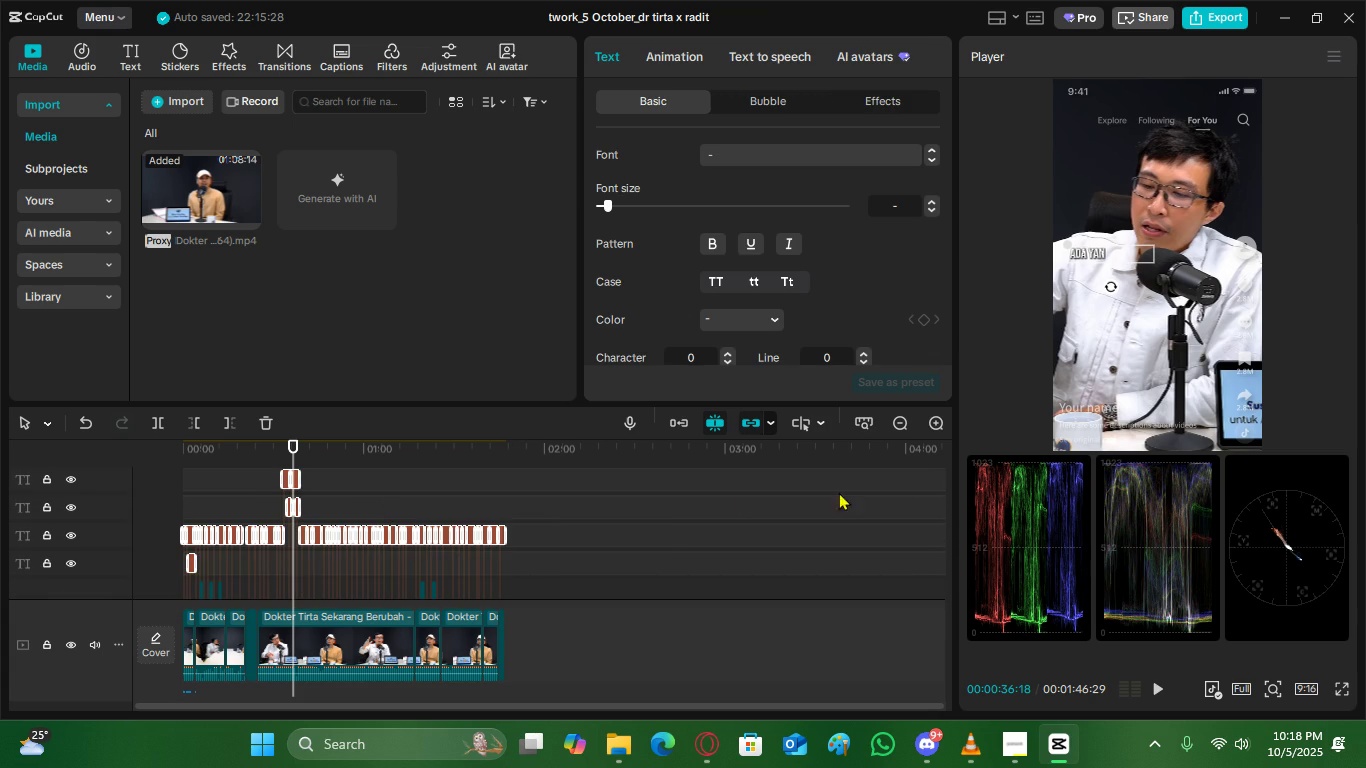 
double_click([932, 425])
 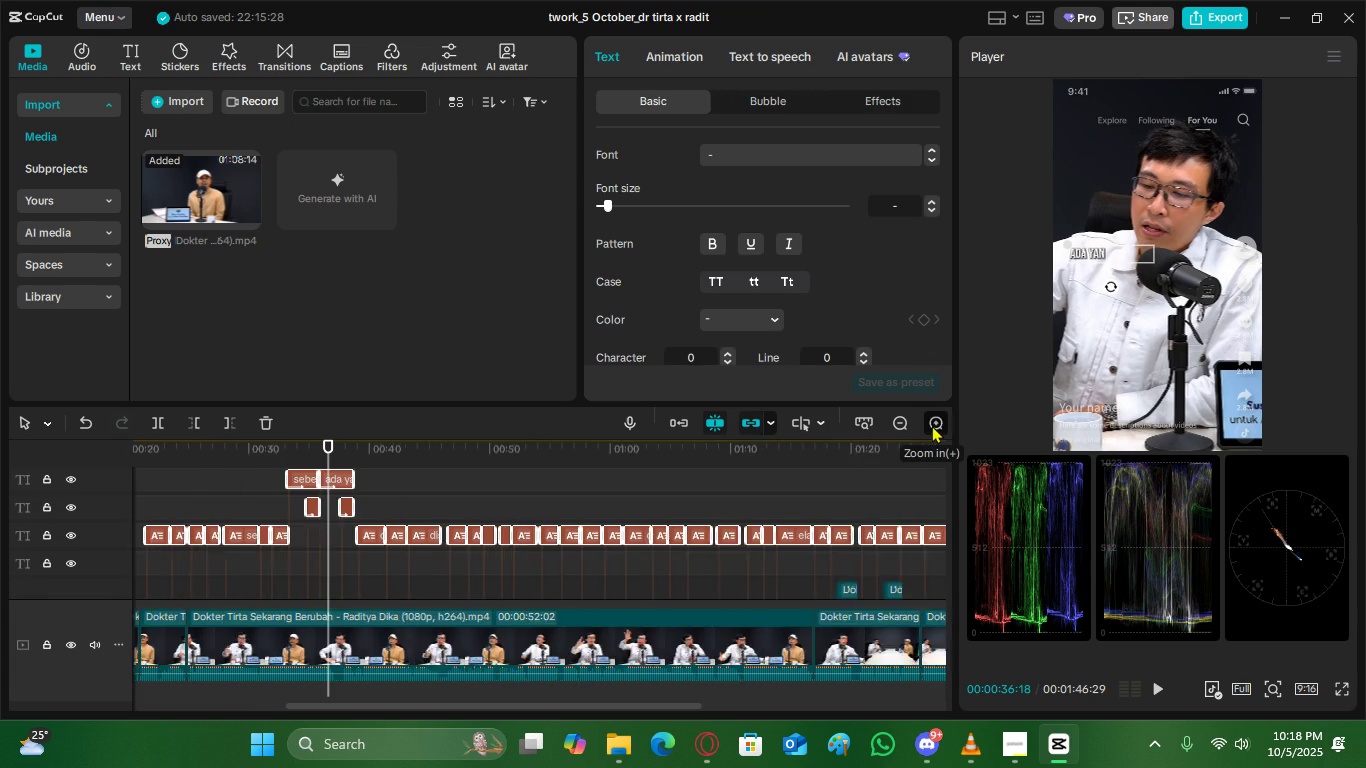 
triple_click([932, 425])
 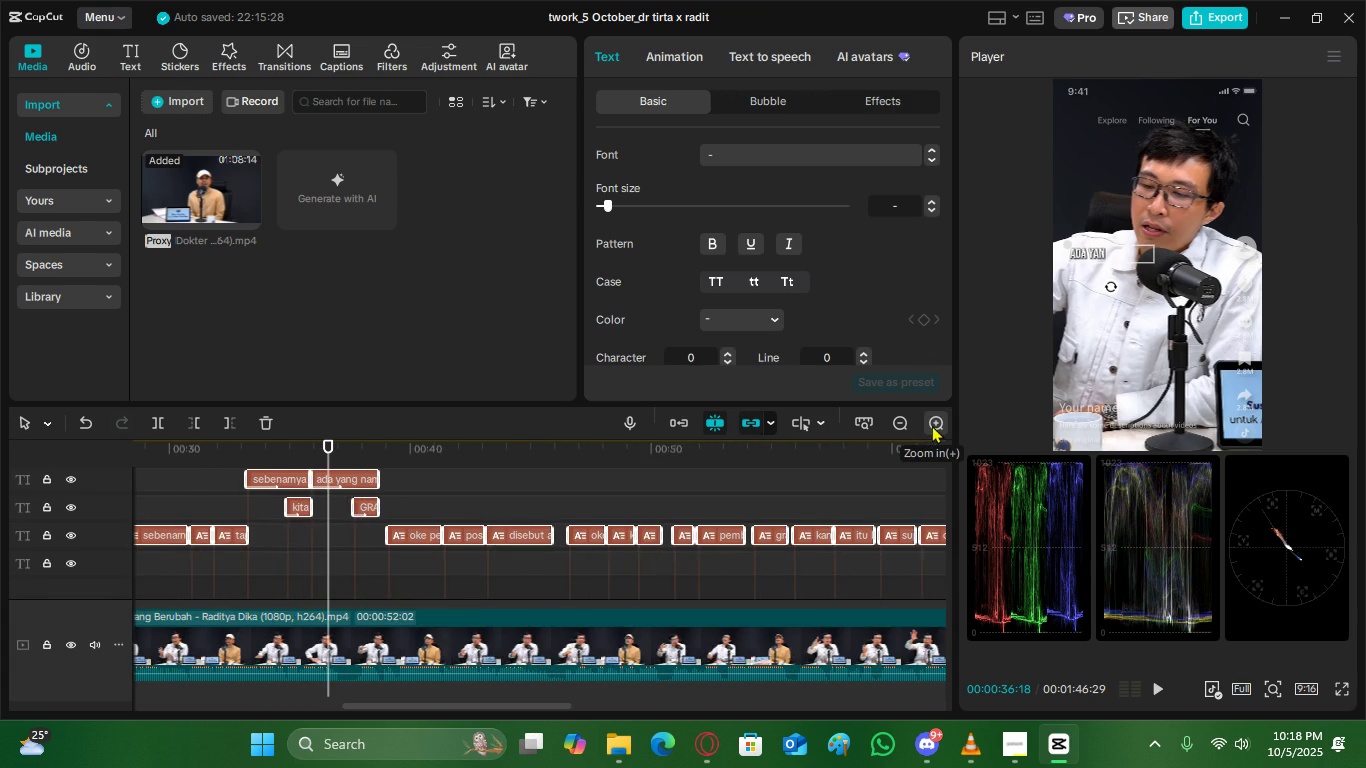 
triple_click([932, 425])
 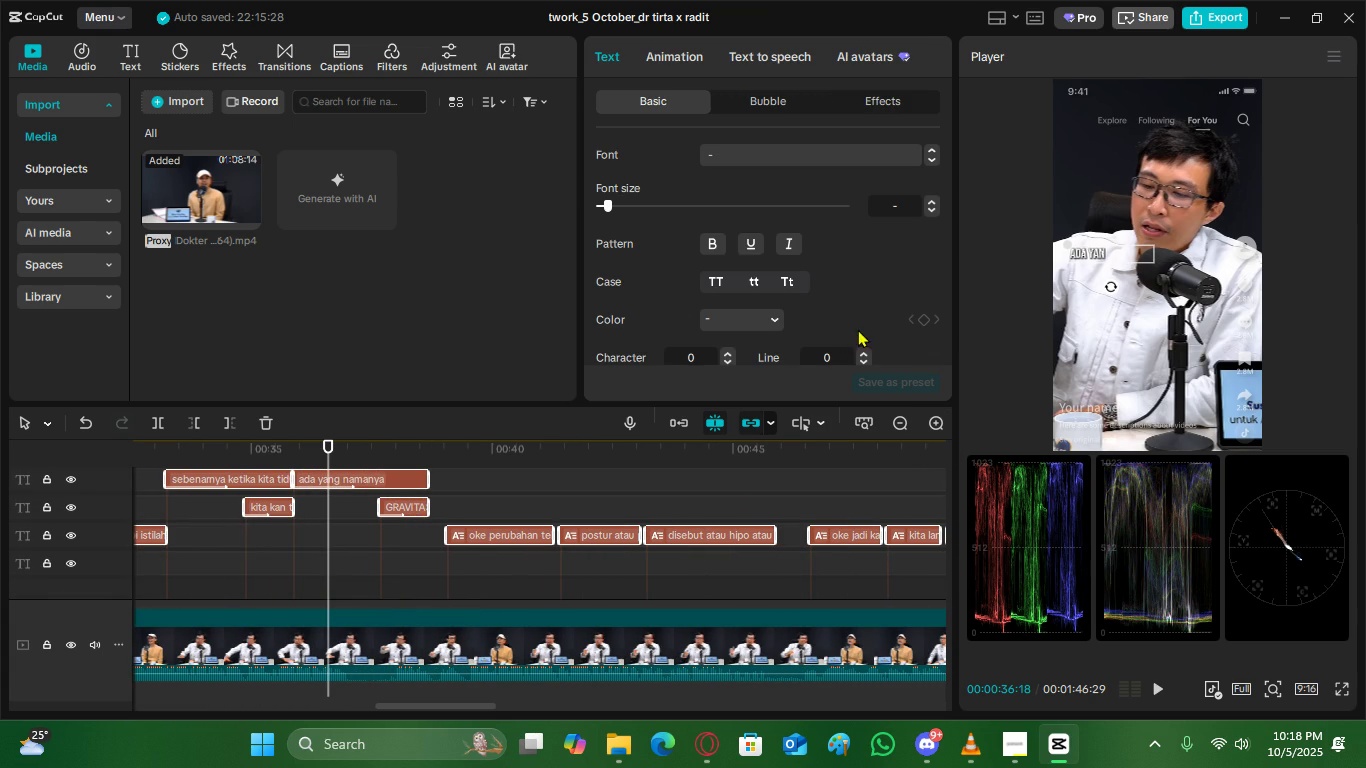 
scroll: coordinate [846, 353], scroll_direction: down, amount: 4.0